 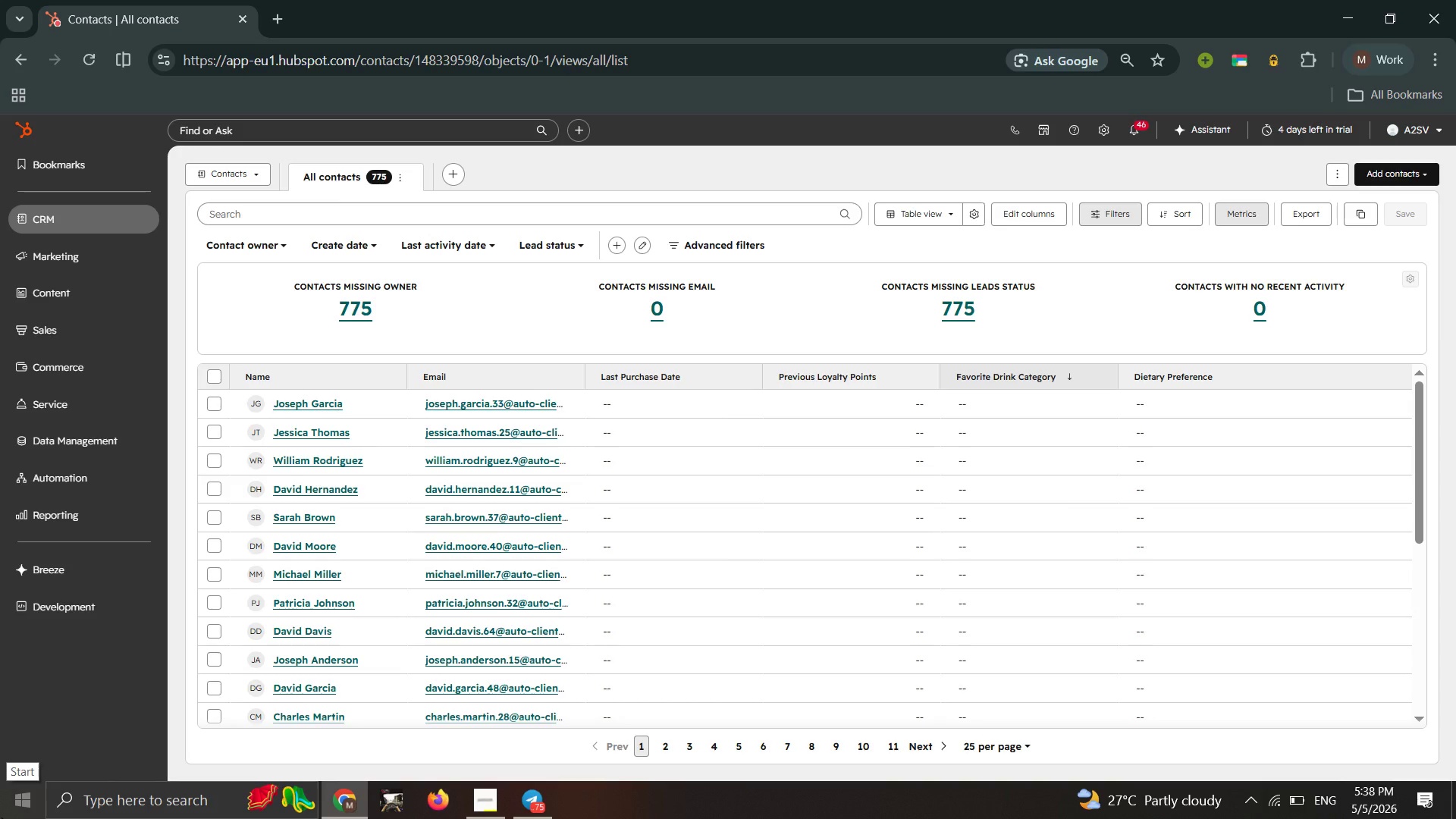 
right_click([13, 816])
 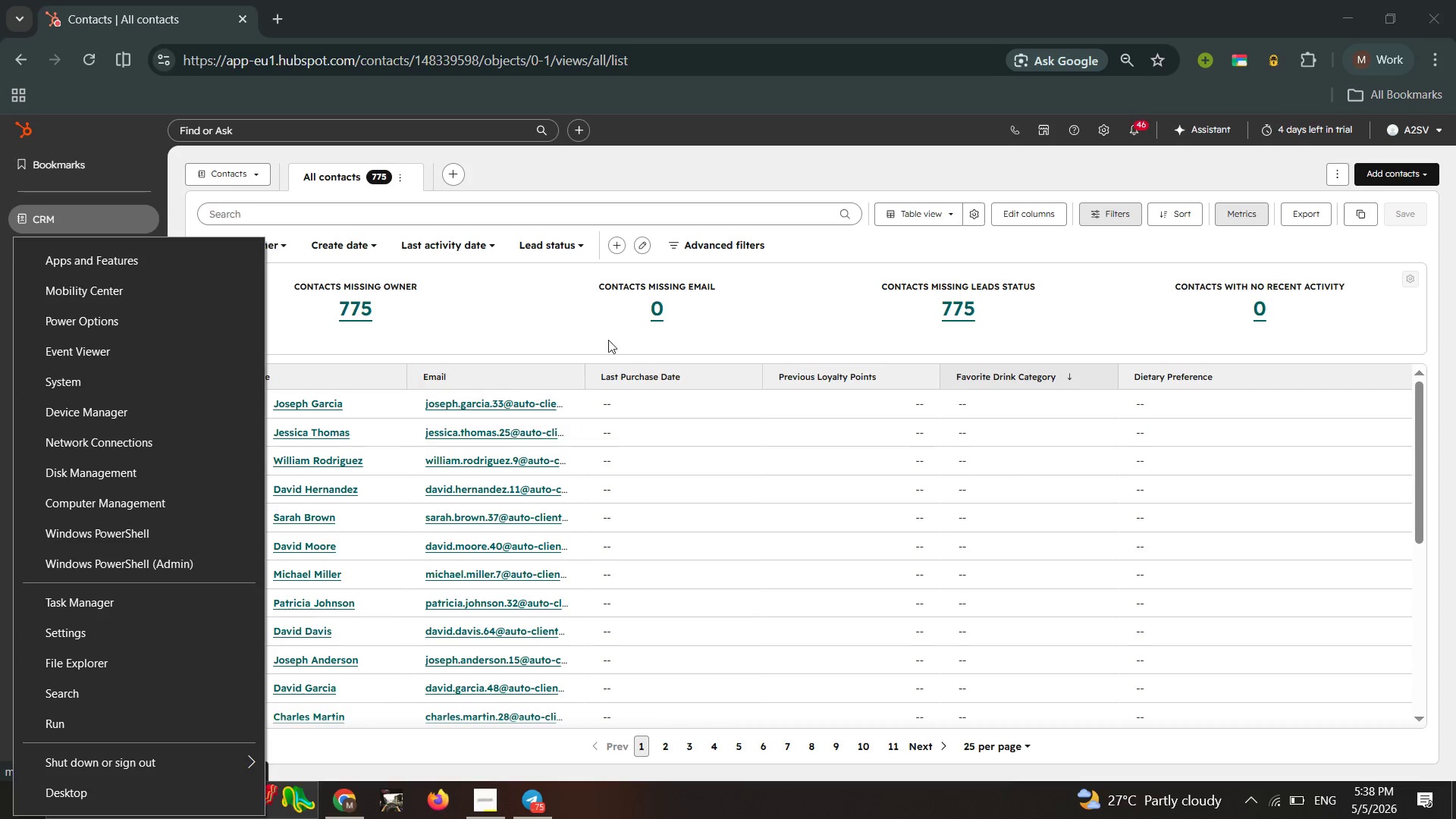 
left_click_drag(start_coordinate=[462, 309], to_coordinate=[457, 316])
 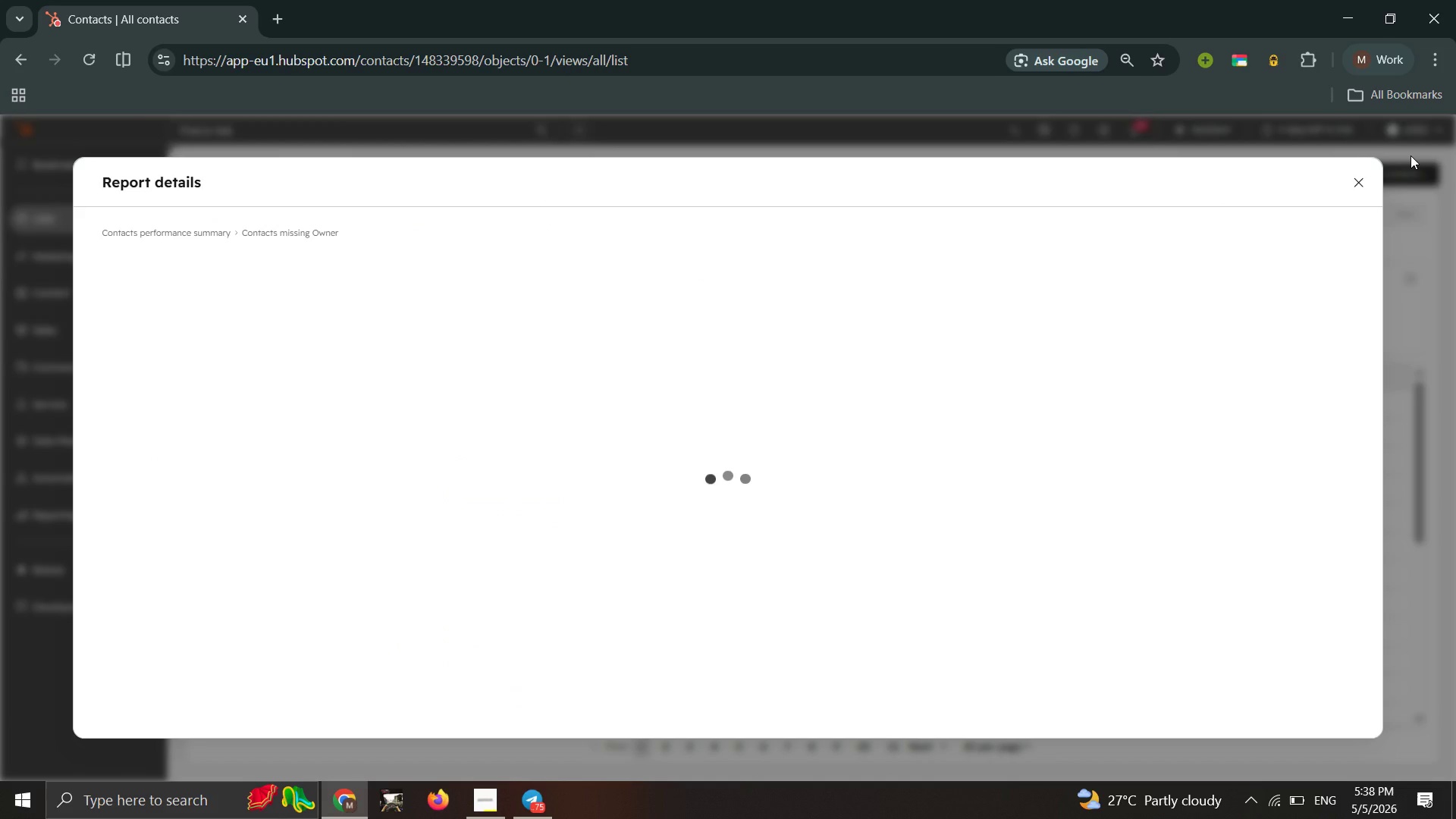 
left_click_drag(start_coordinate=[1358, 174], to_coordinate=[1353, 178])
 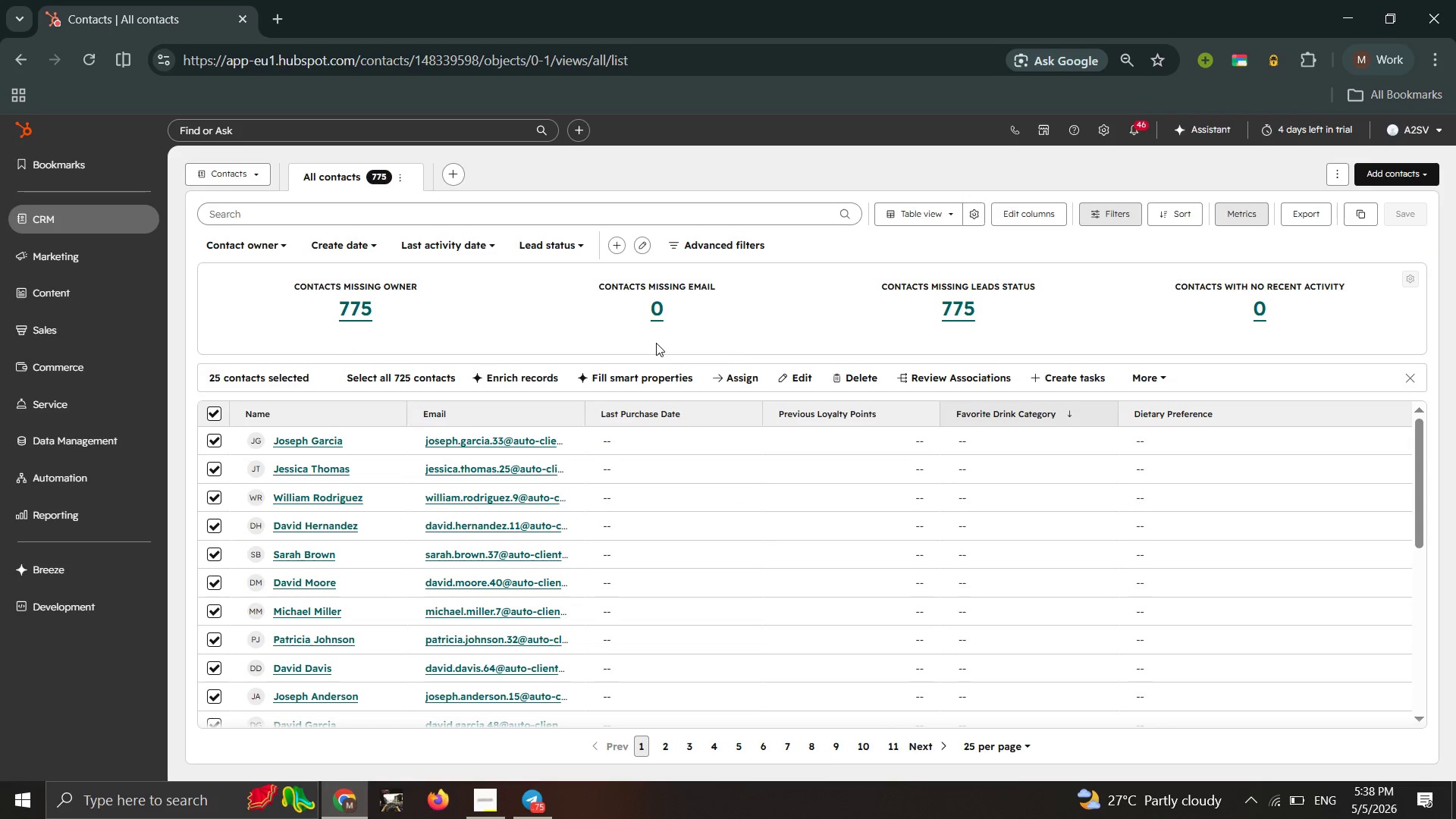 
wait(5.5)
 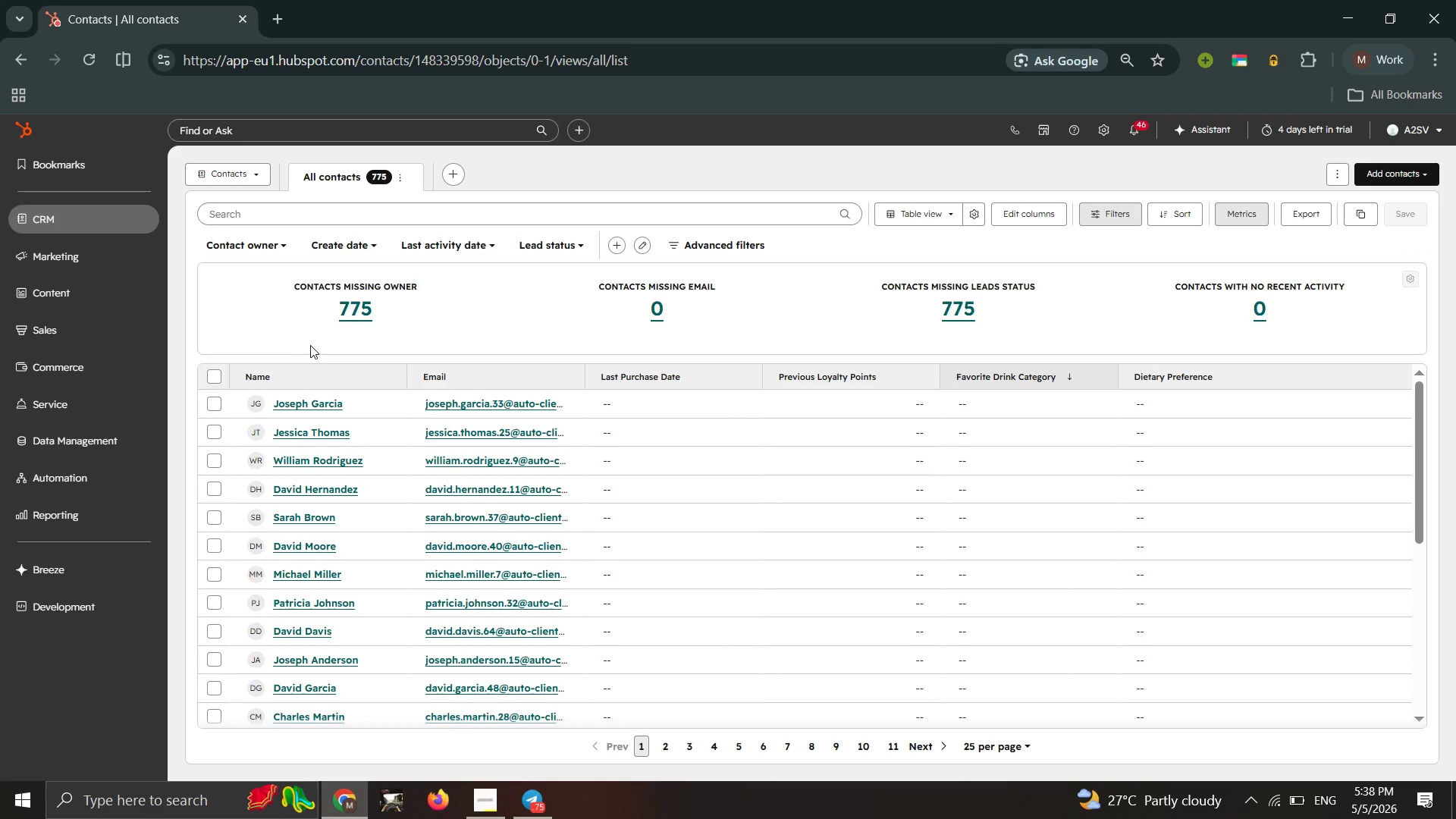 
left_click_drag(start_coordinate=[388, 361], to_coordinate=[388, 365])
 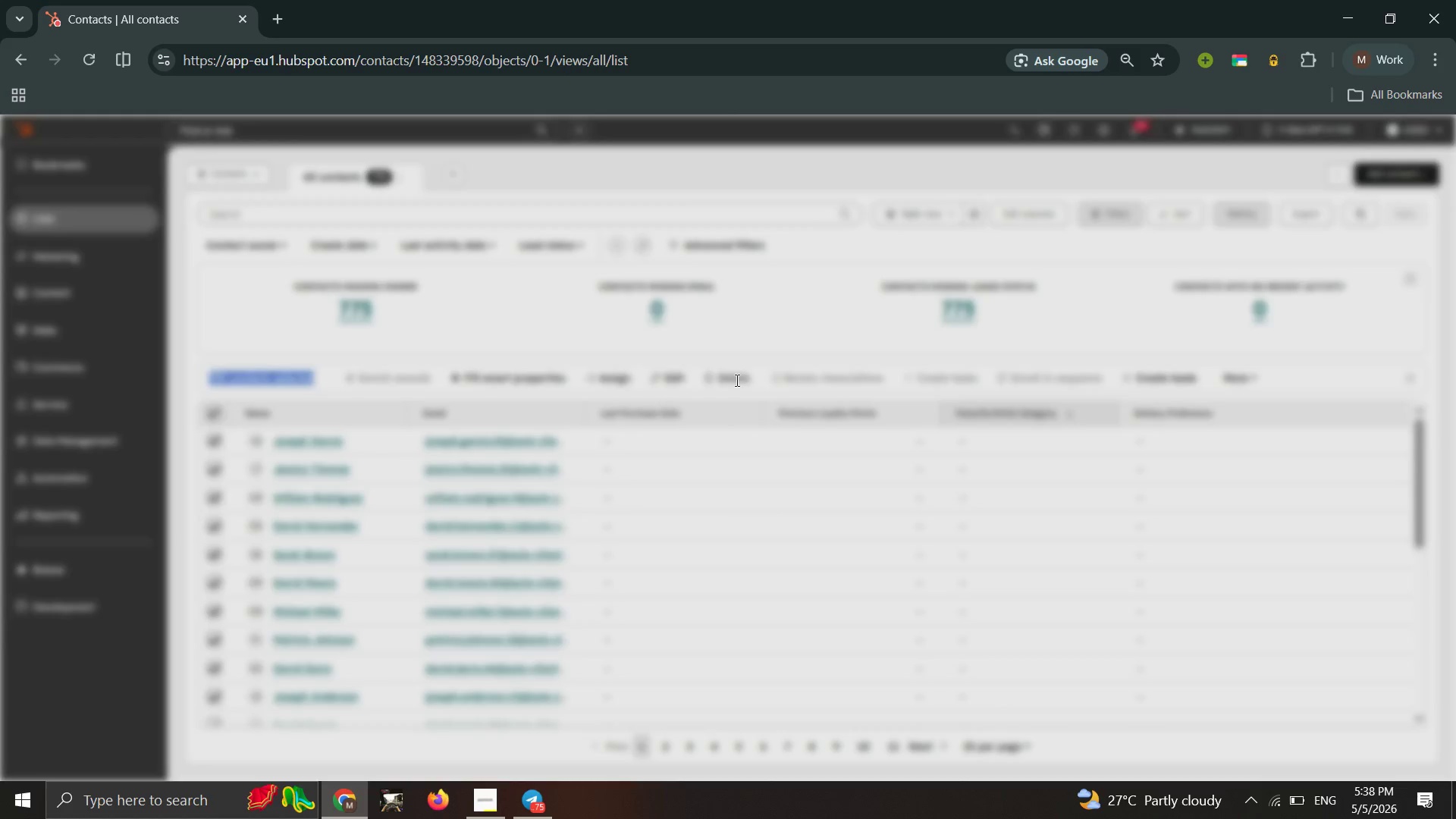 
left_click([684, 391])
 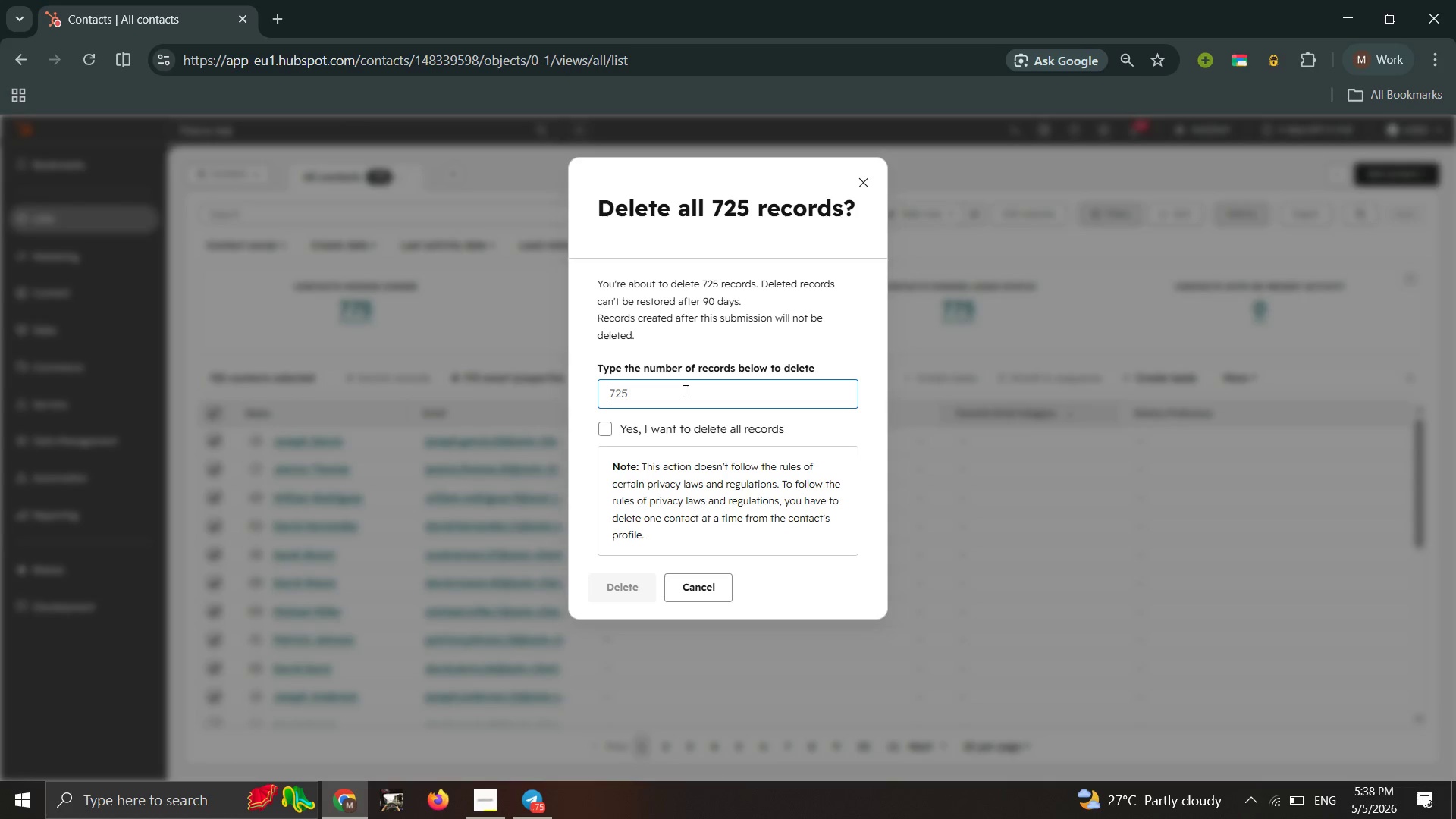 
type(725)
 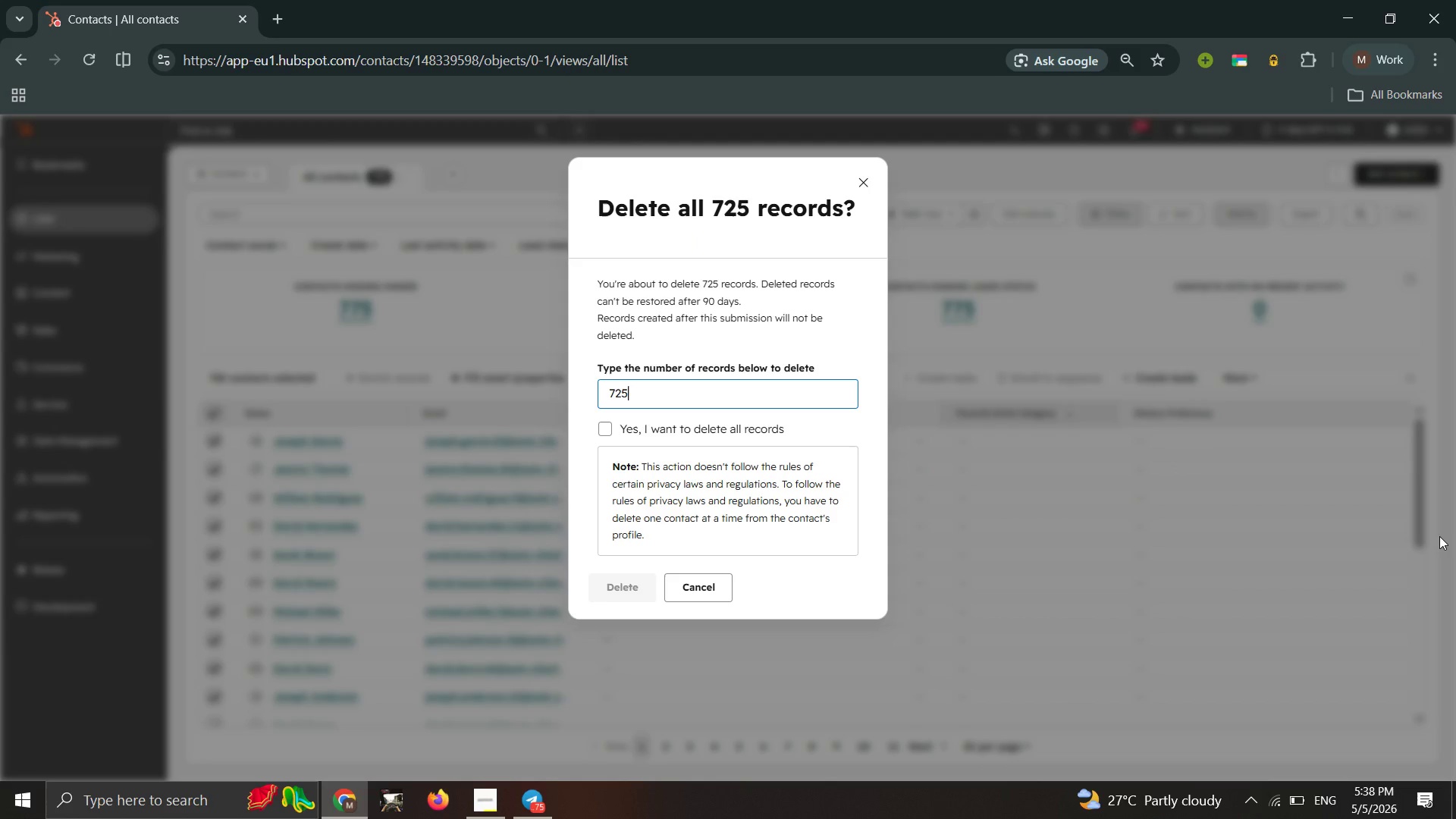 
wait(12.28)
 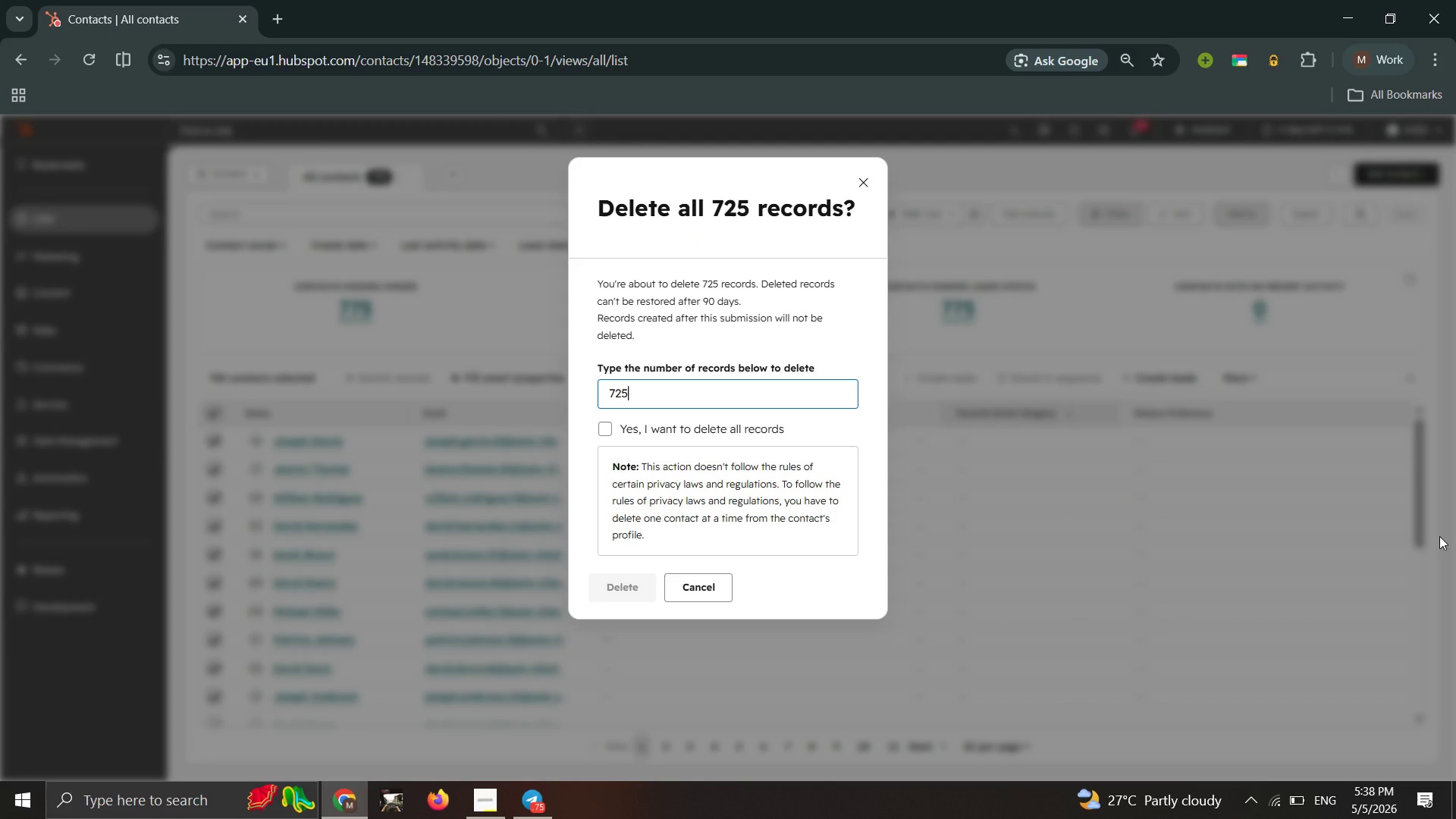 
left_click([633, 575])
 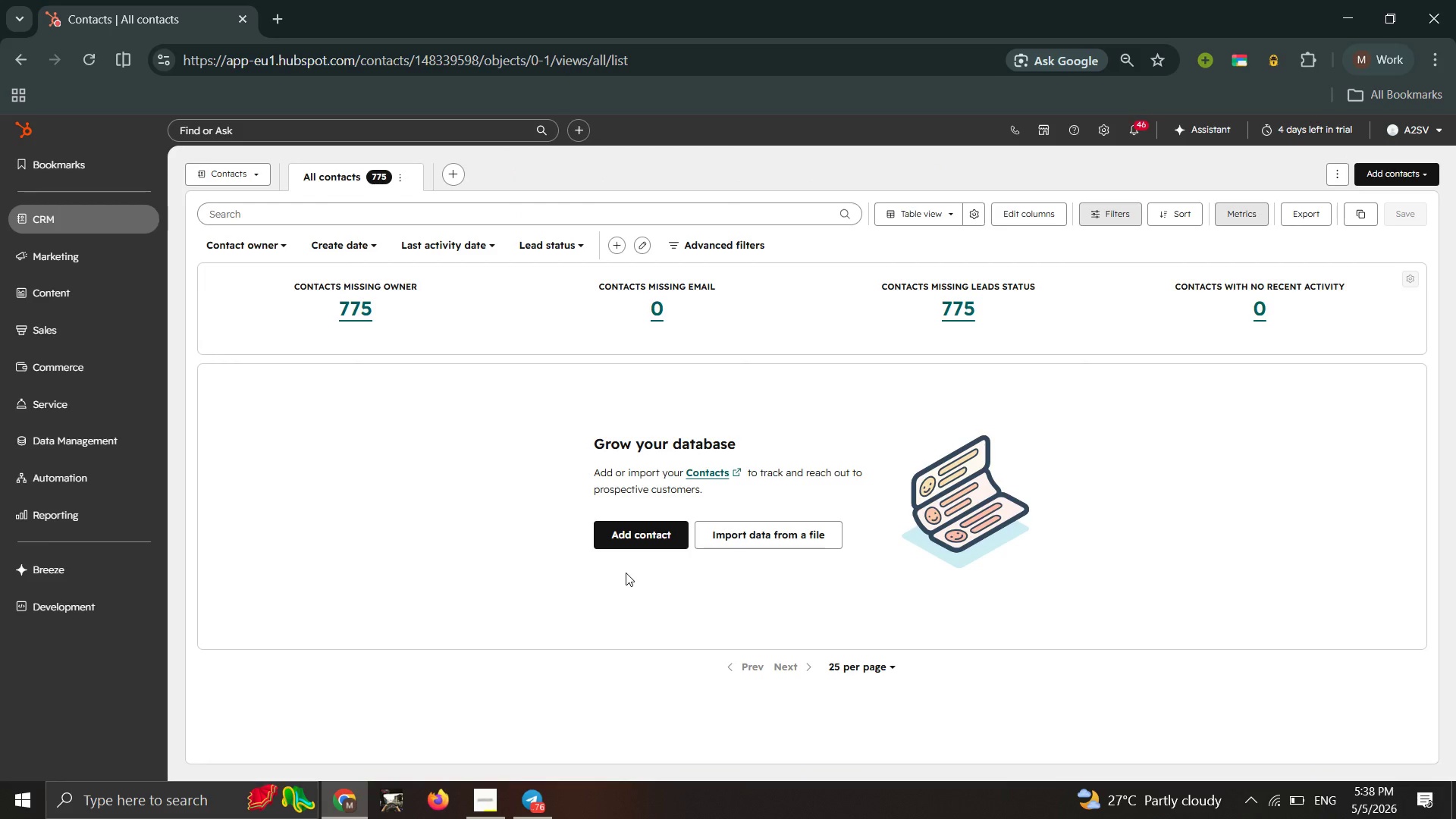 
wait(11.75)
 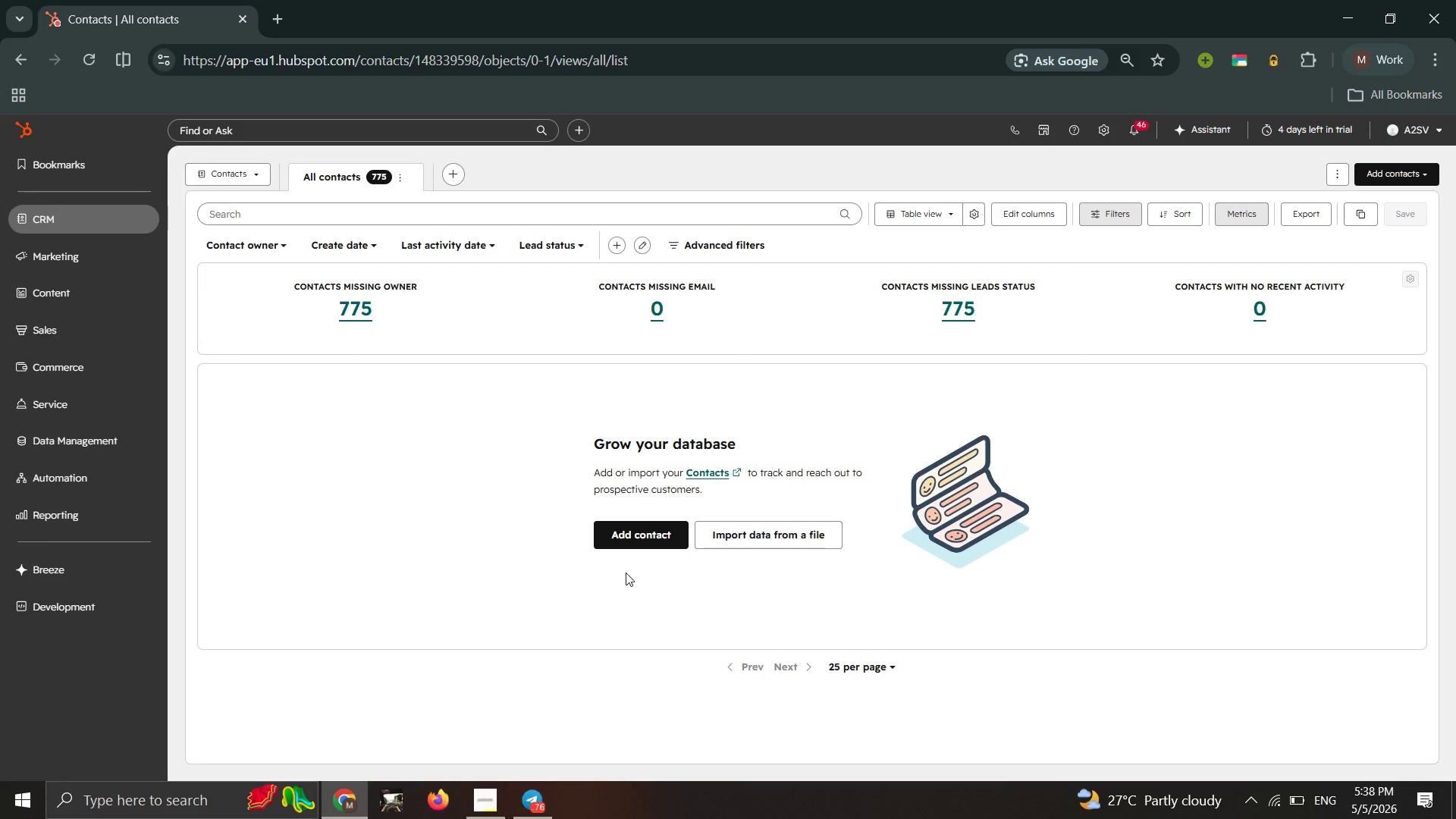 
left_click([1104, 132])
 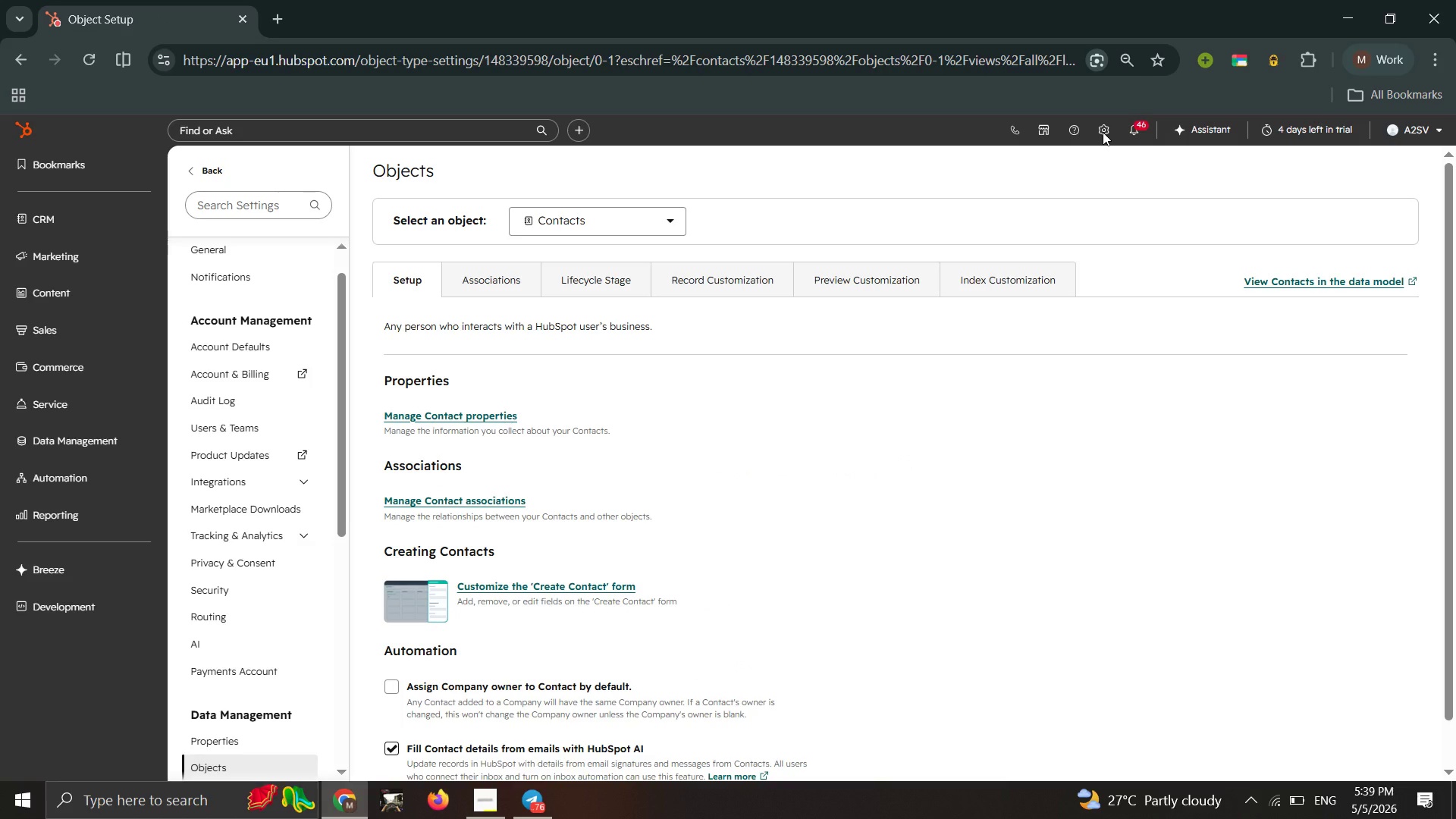 
wait(15.58)
 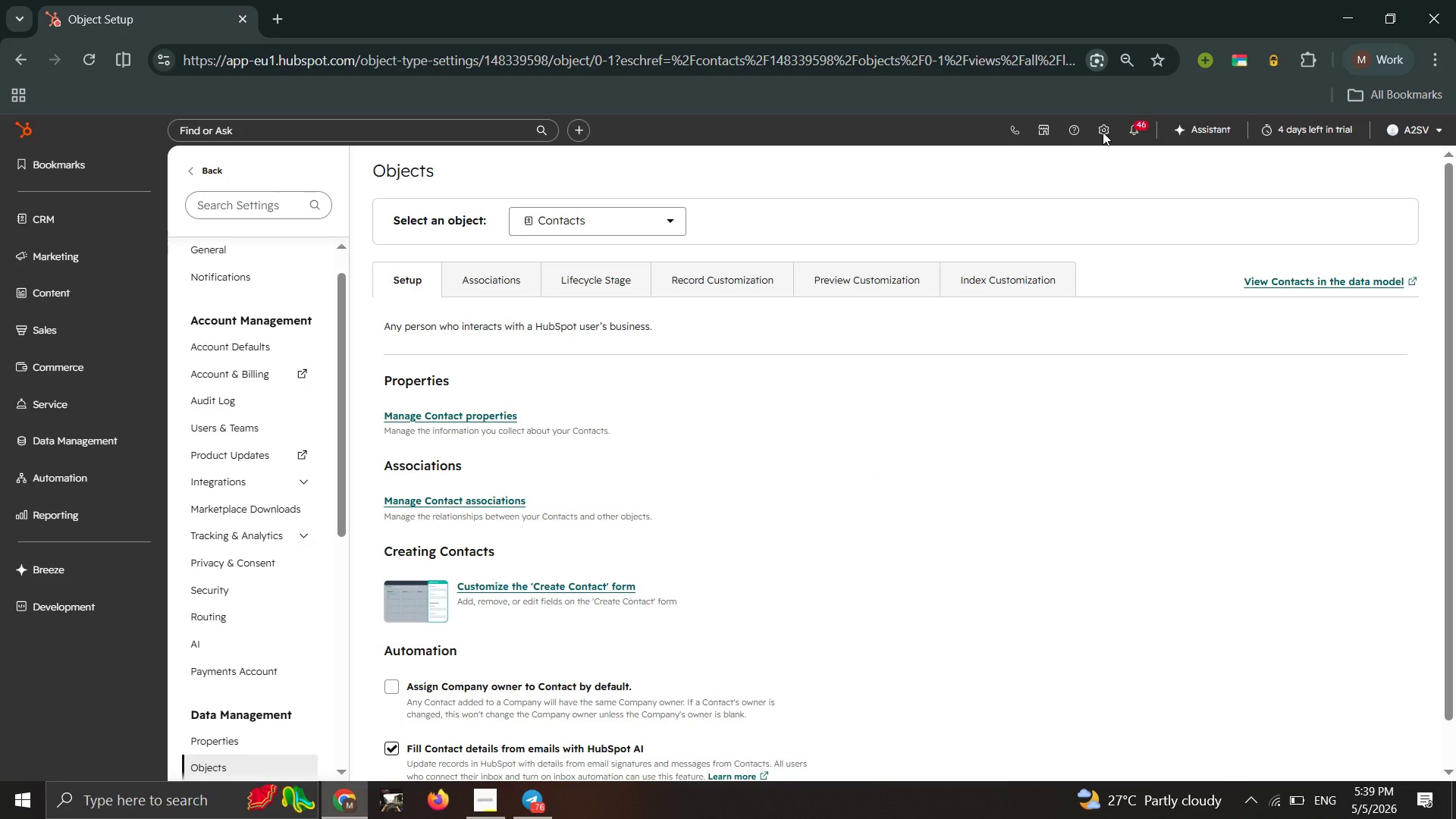 
left_click([236, 747])
 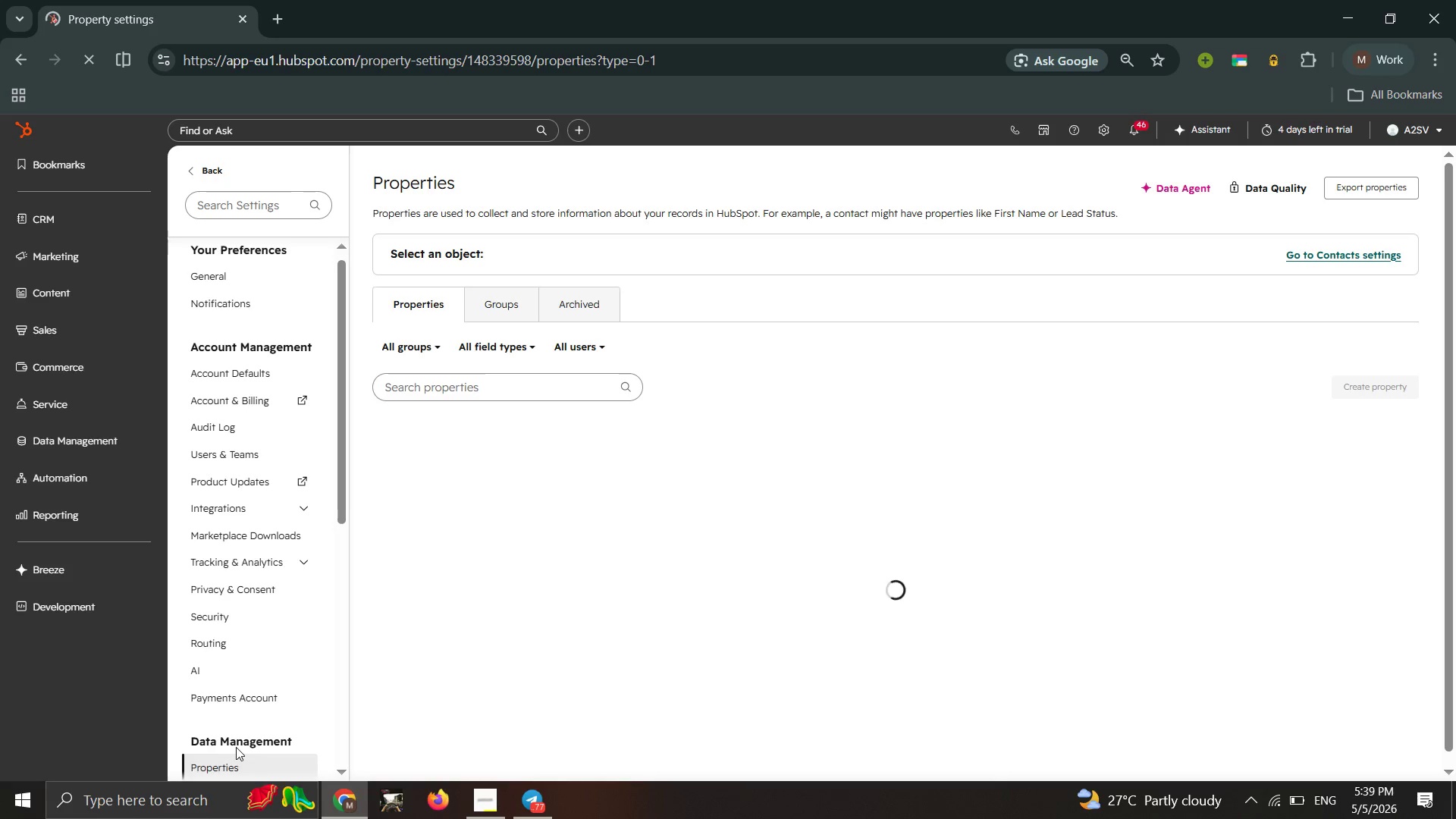 
wait(10.95)
 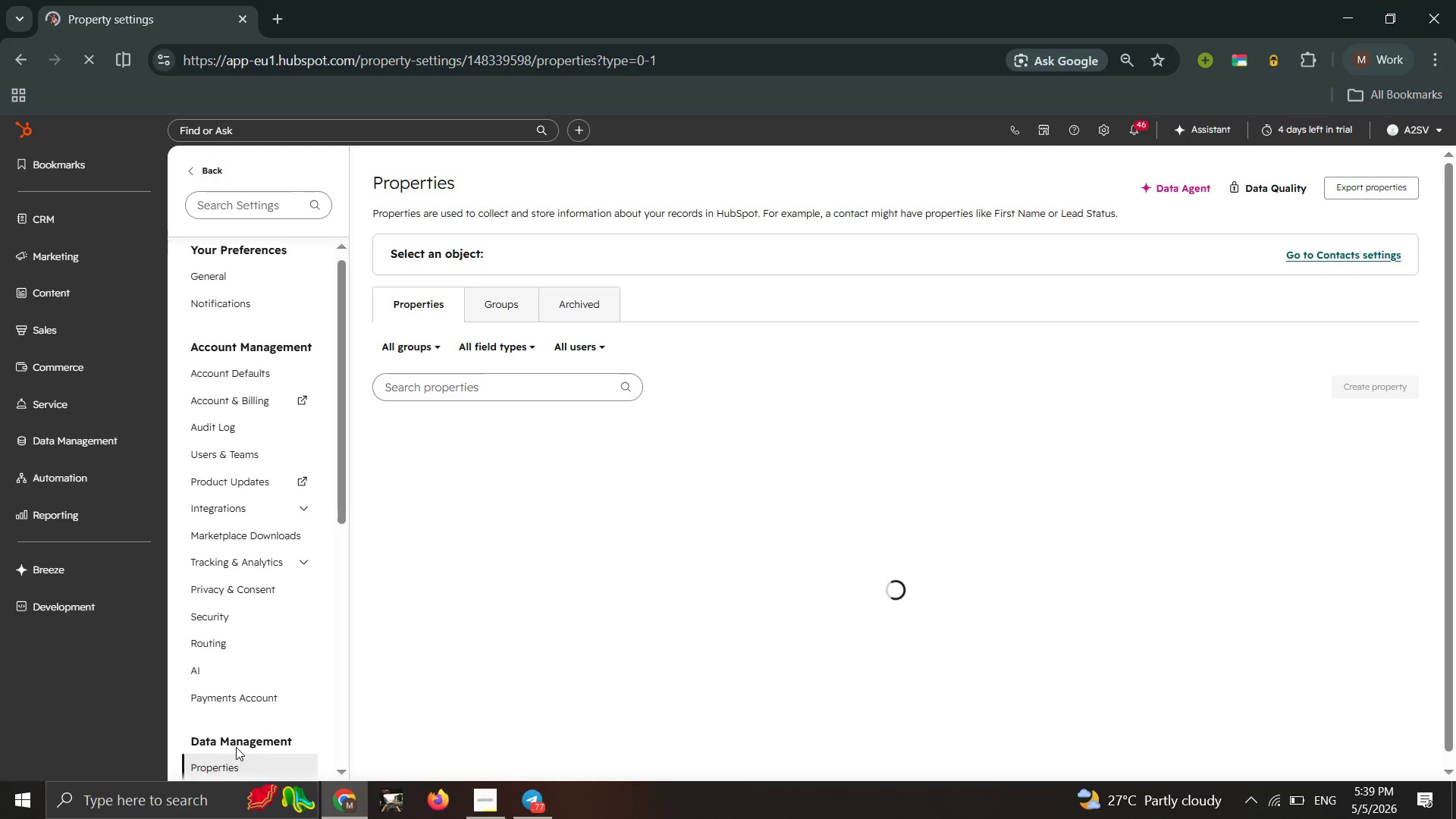 
left_click([1361, 397])
 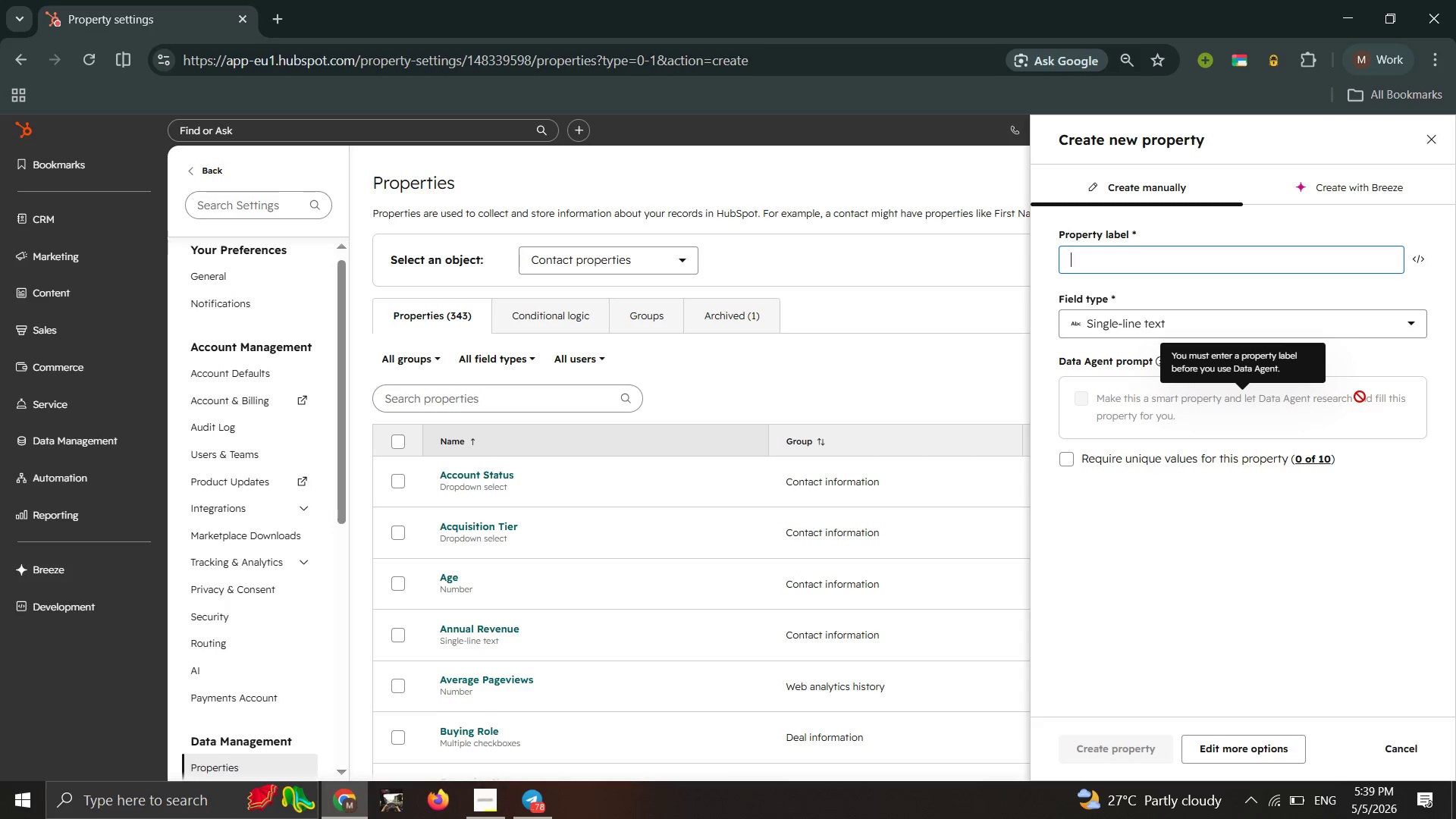 
wait(20.03)
 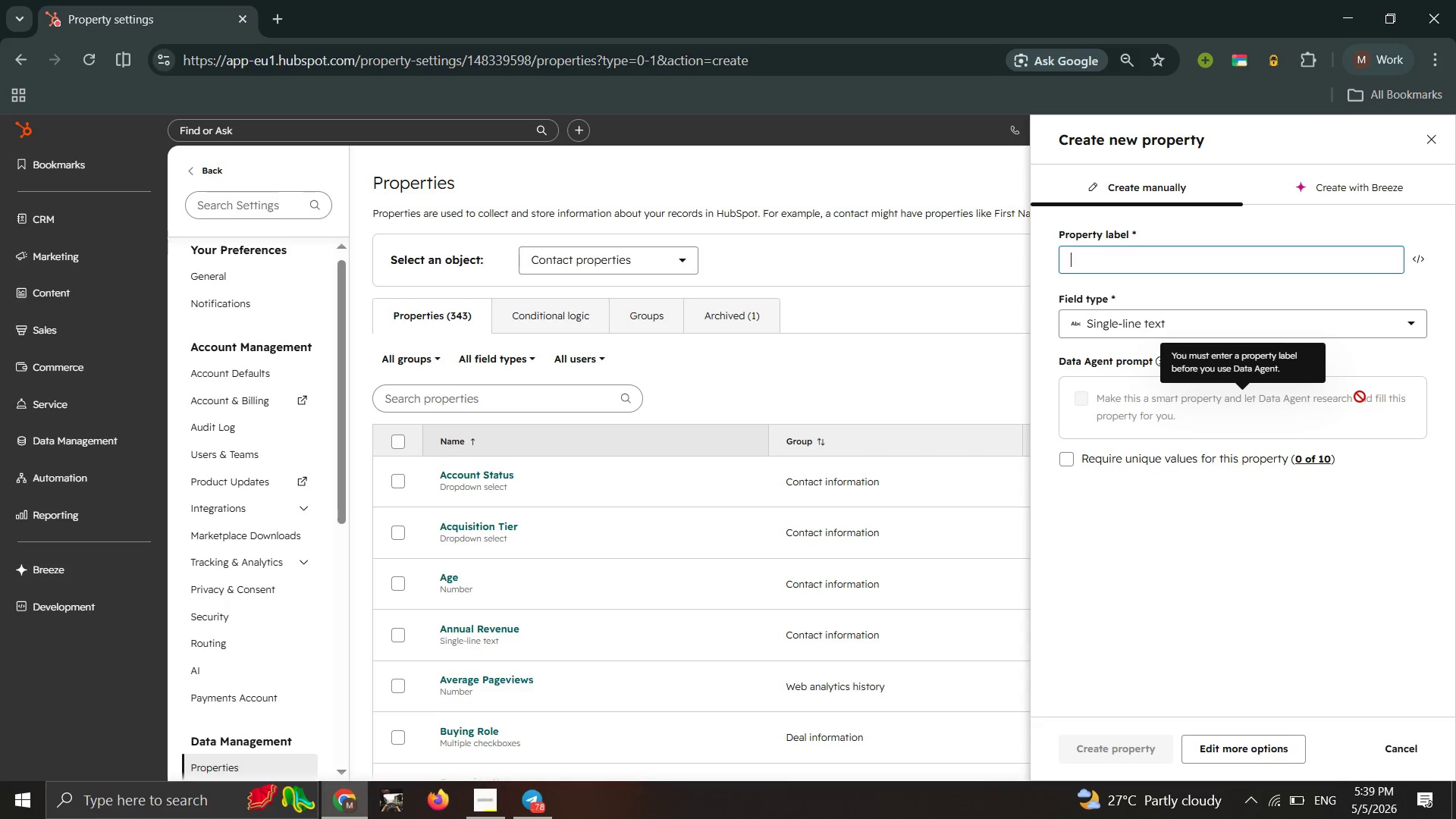 
double_click([496, 805])